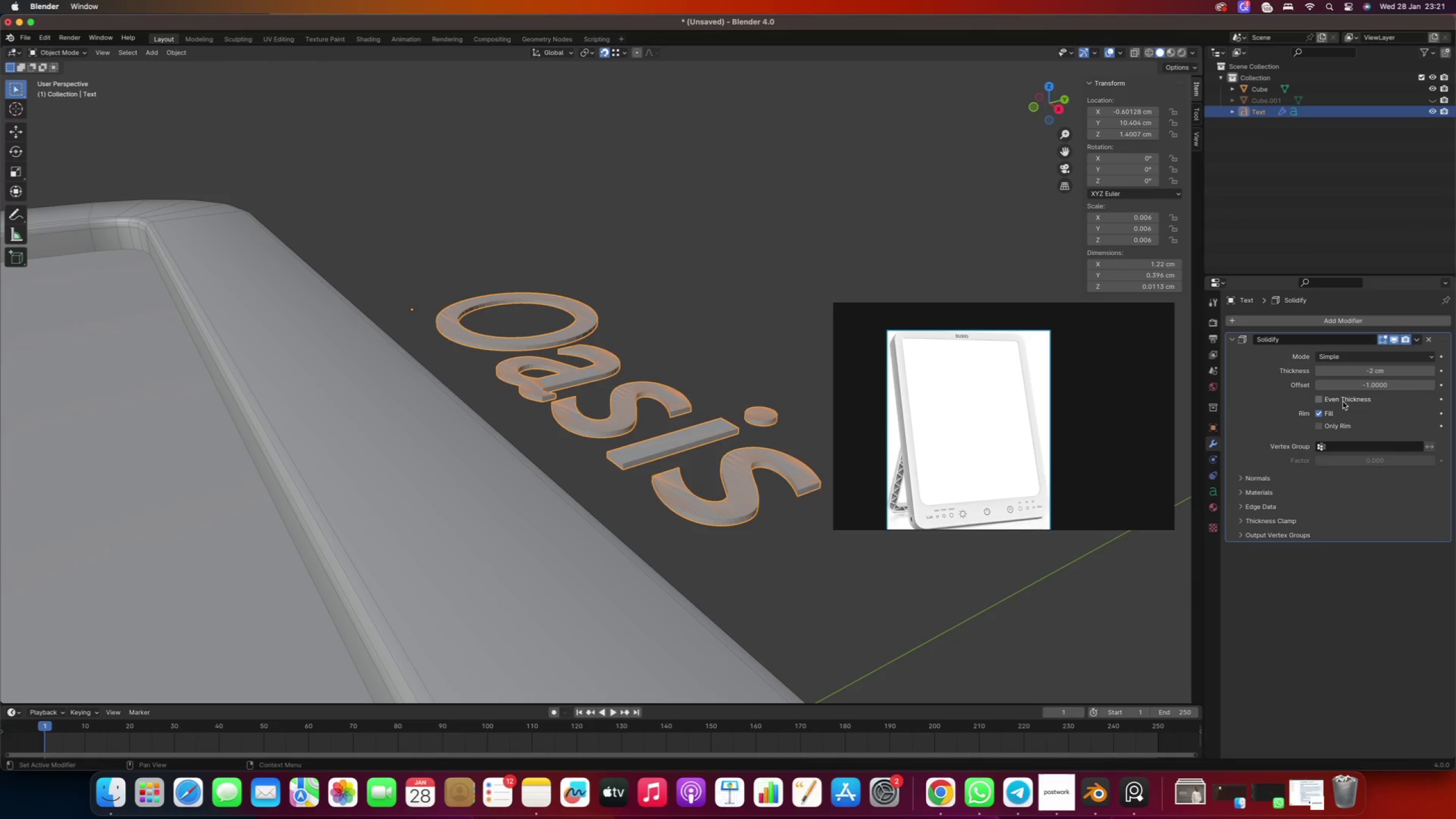 
key(Enter)
 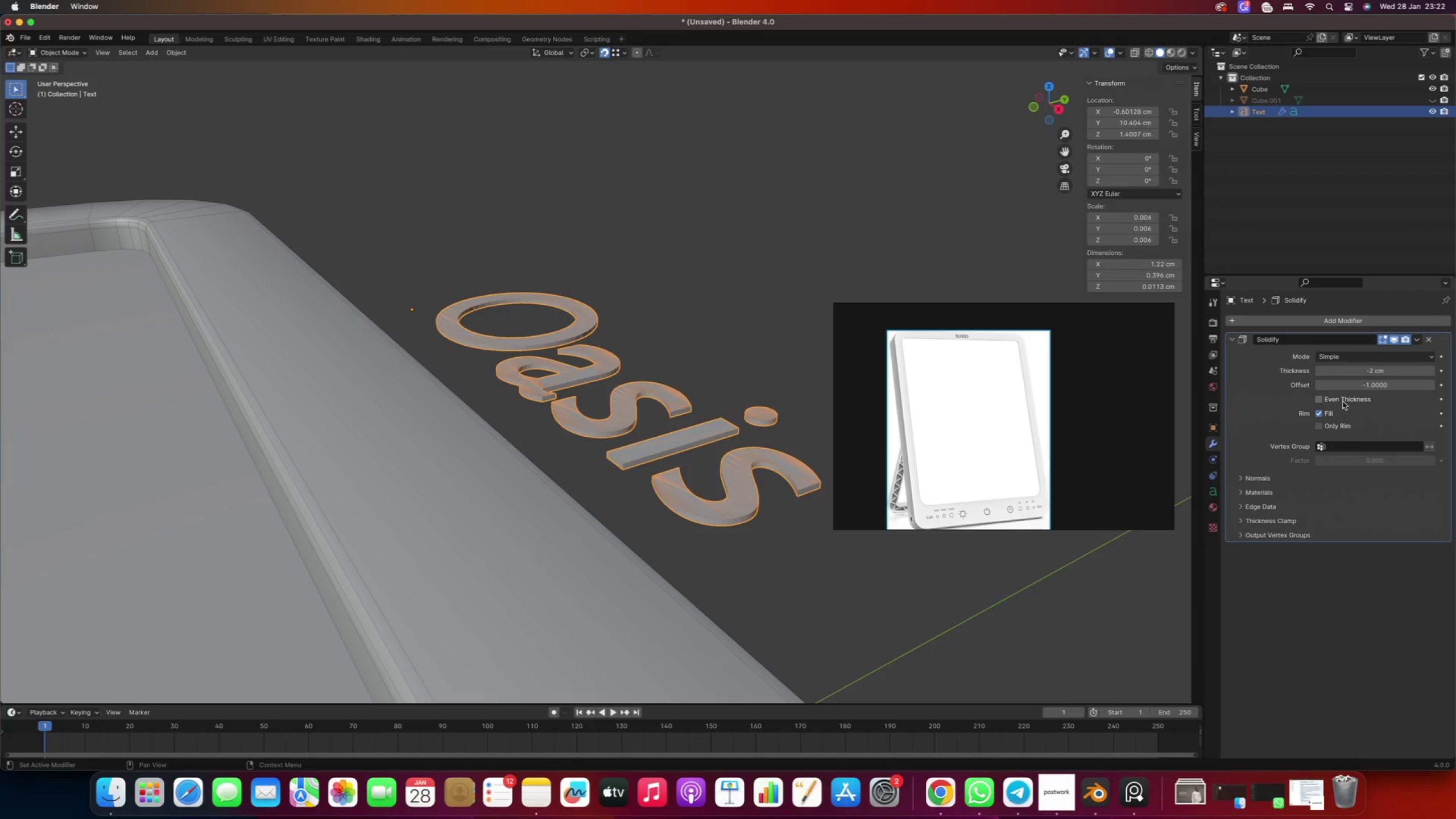 
type(-10)
 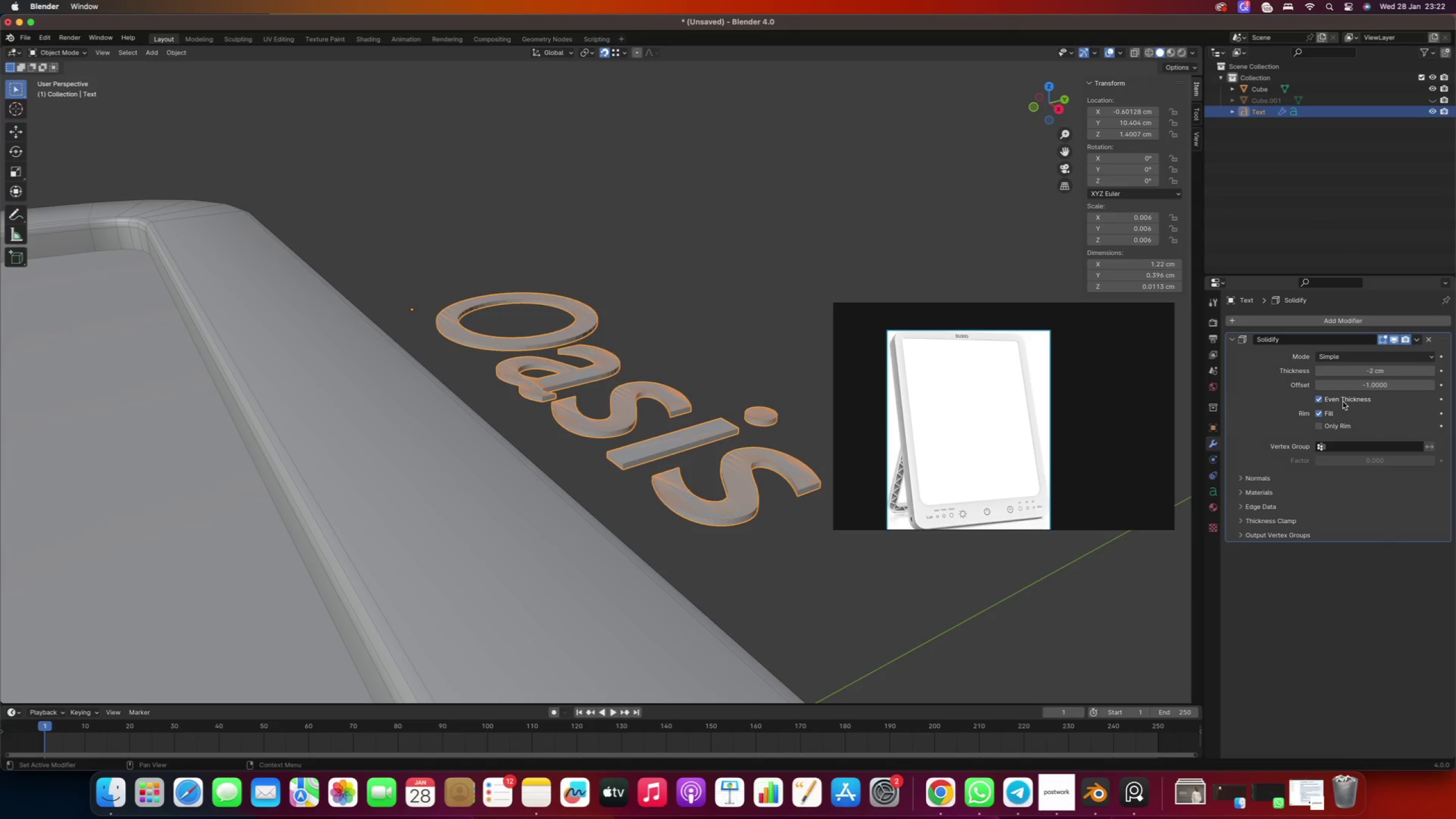 
key(Enter)
 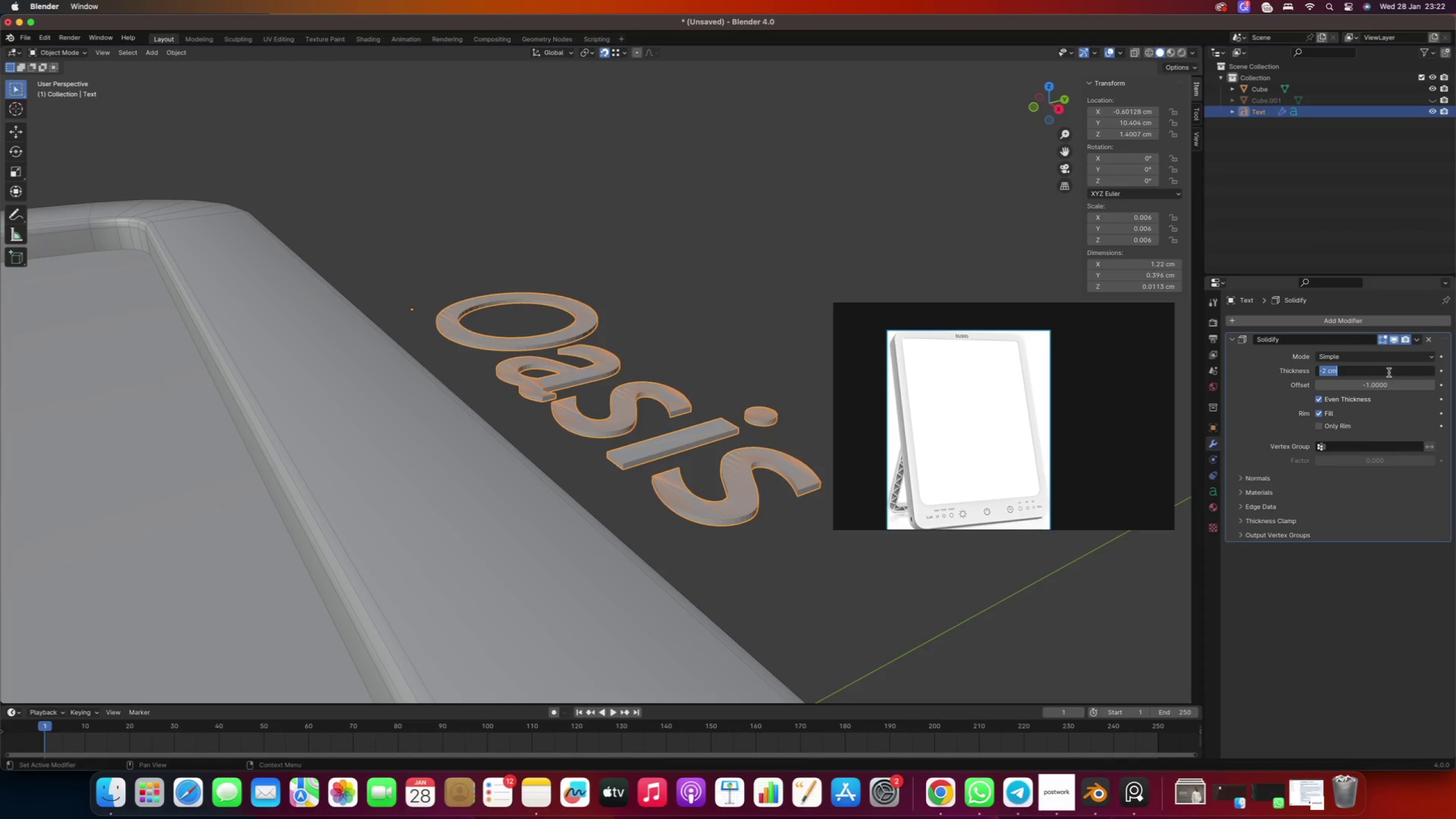 
type(-10)
 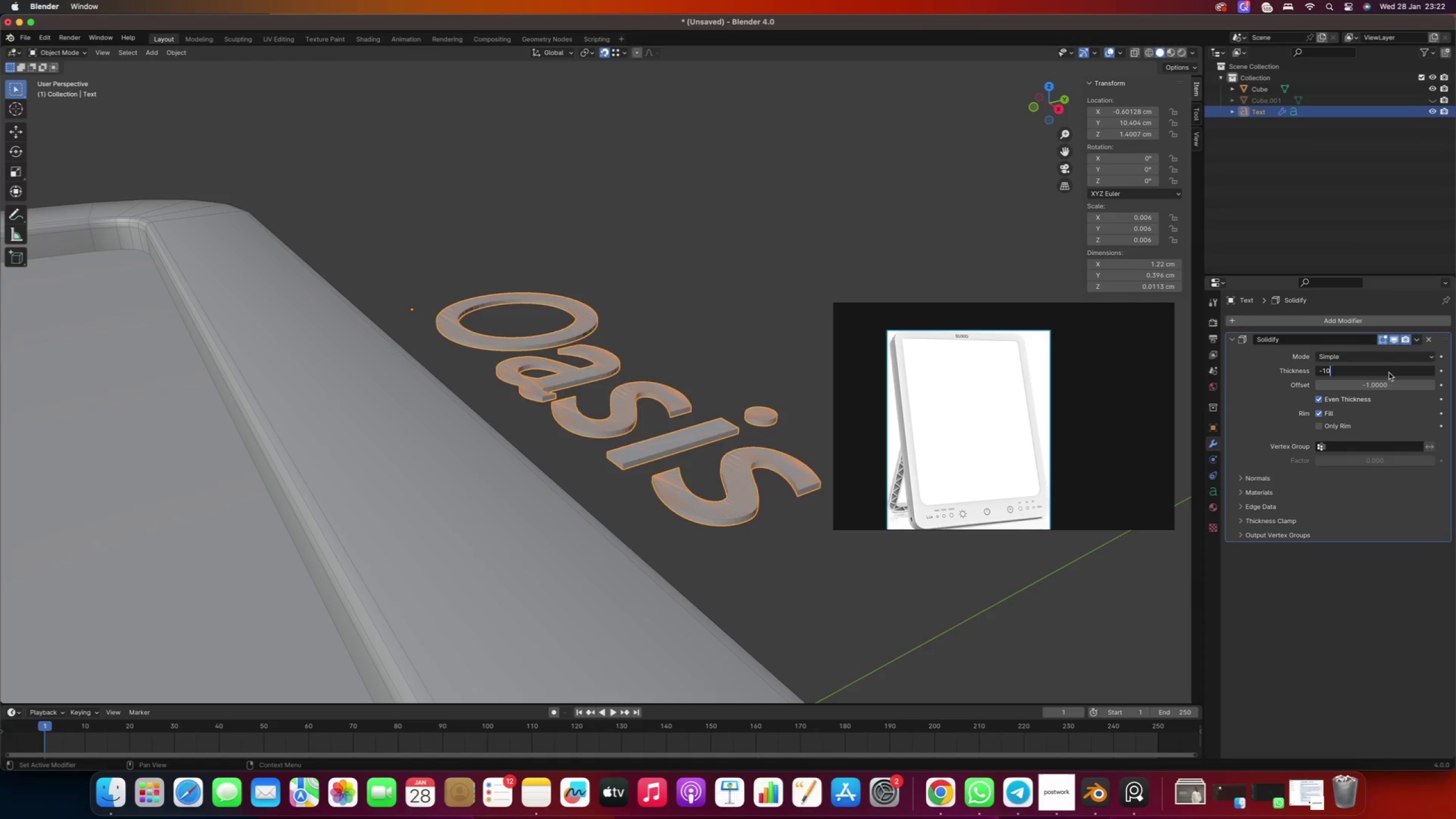 
key(Enter)
 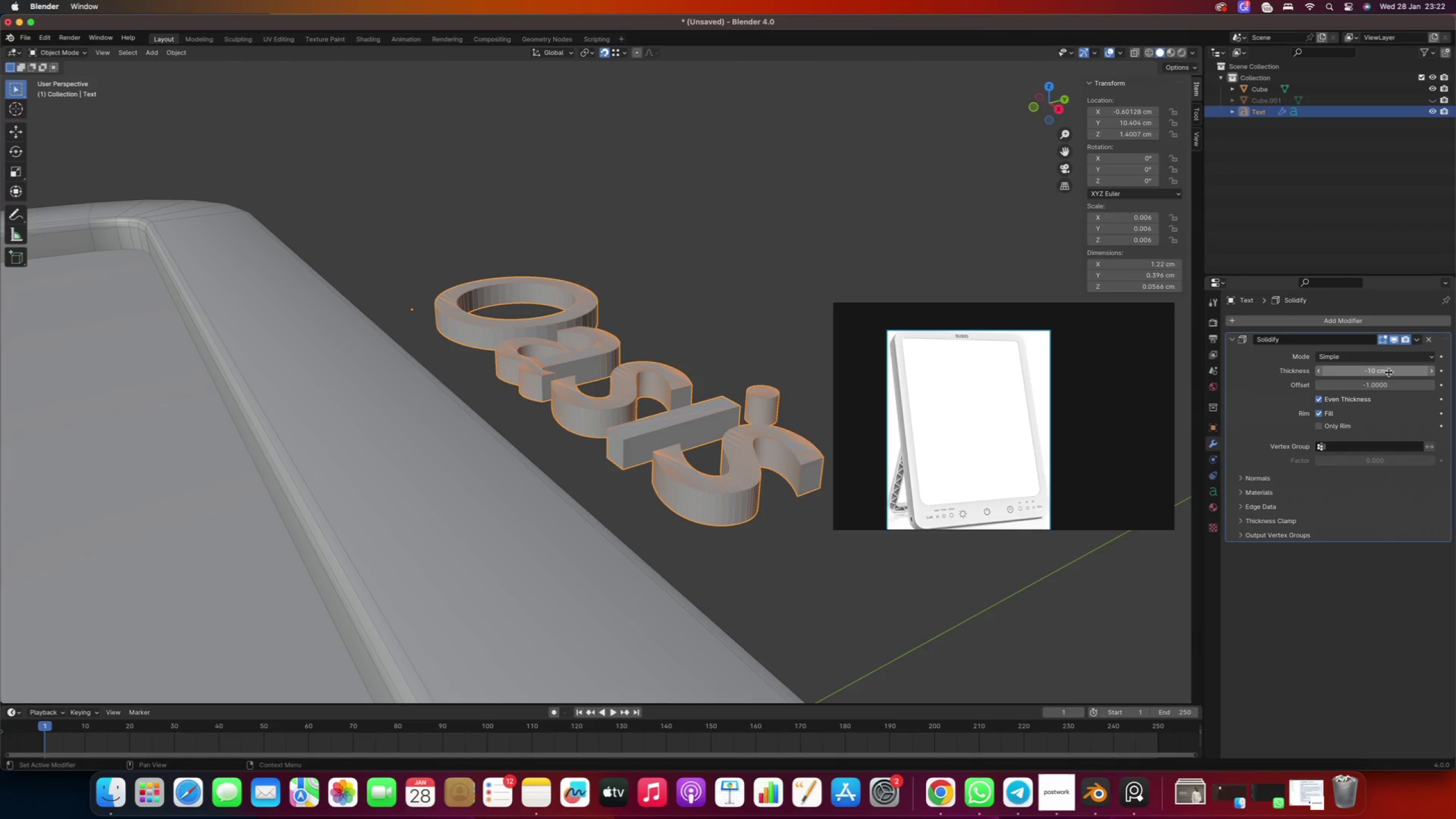 
left_click([1389, 373])
 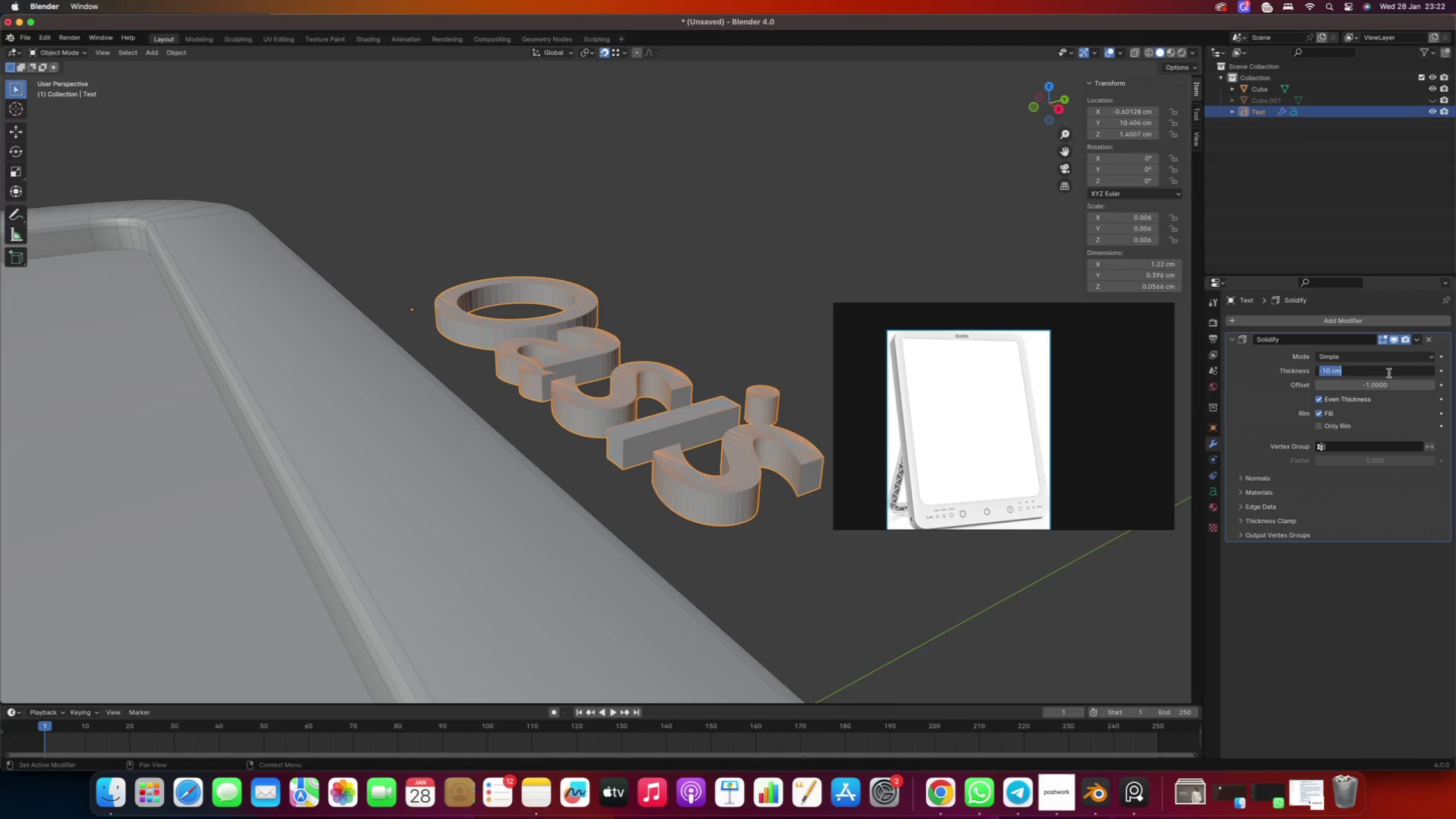 
type(40)
 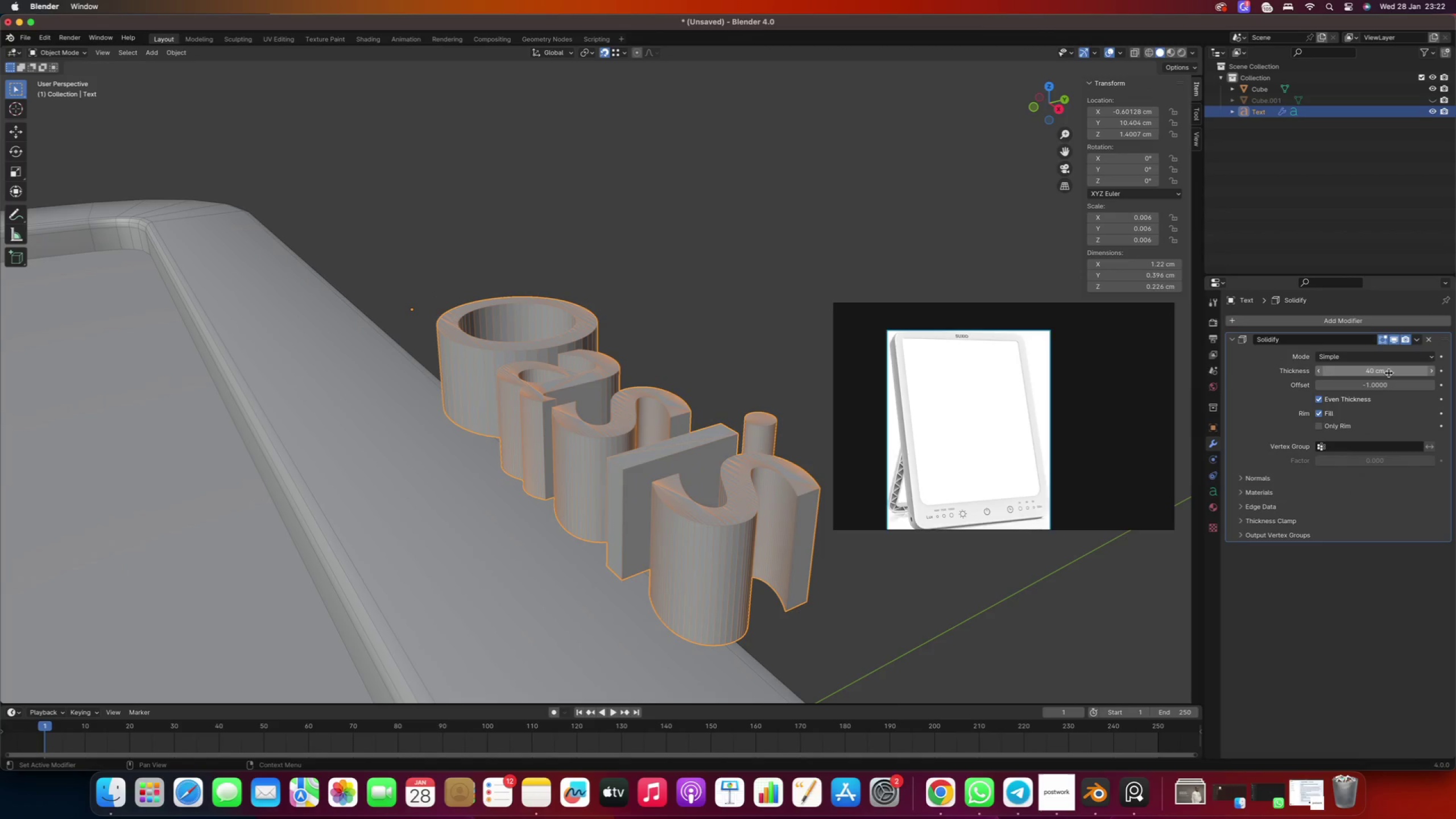 
key(Enter)
 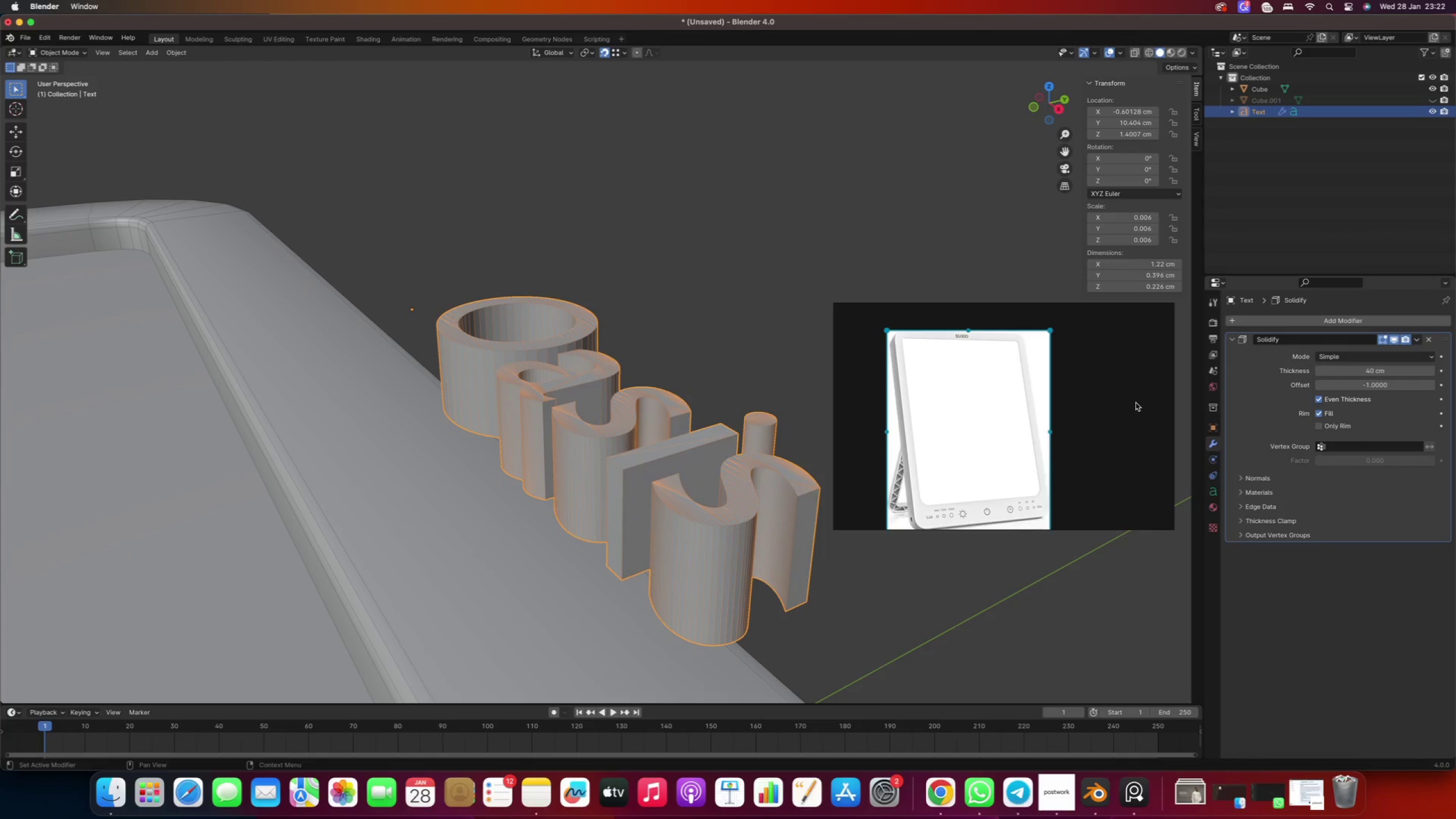 
scroll: coordinate [639, 357], scroll_direction: down, amount: 3.0
 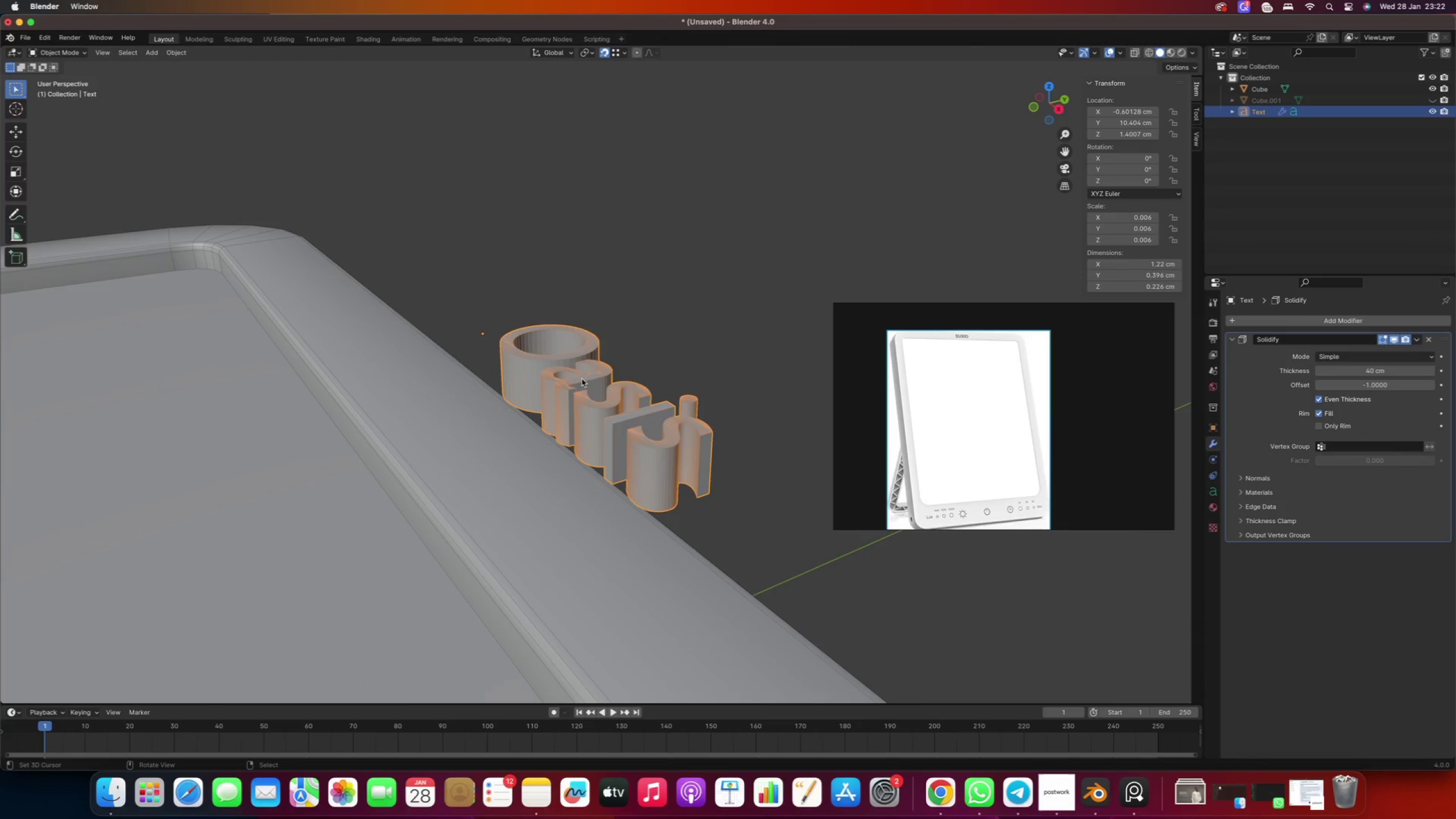 
type(gz)
 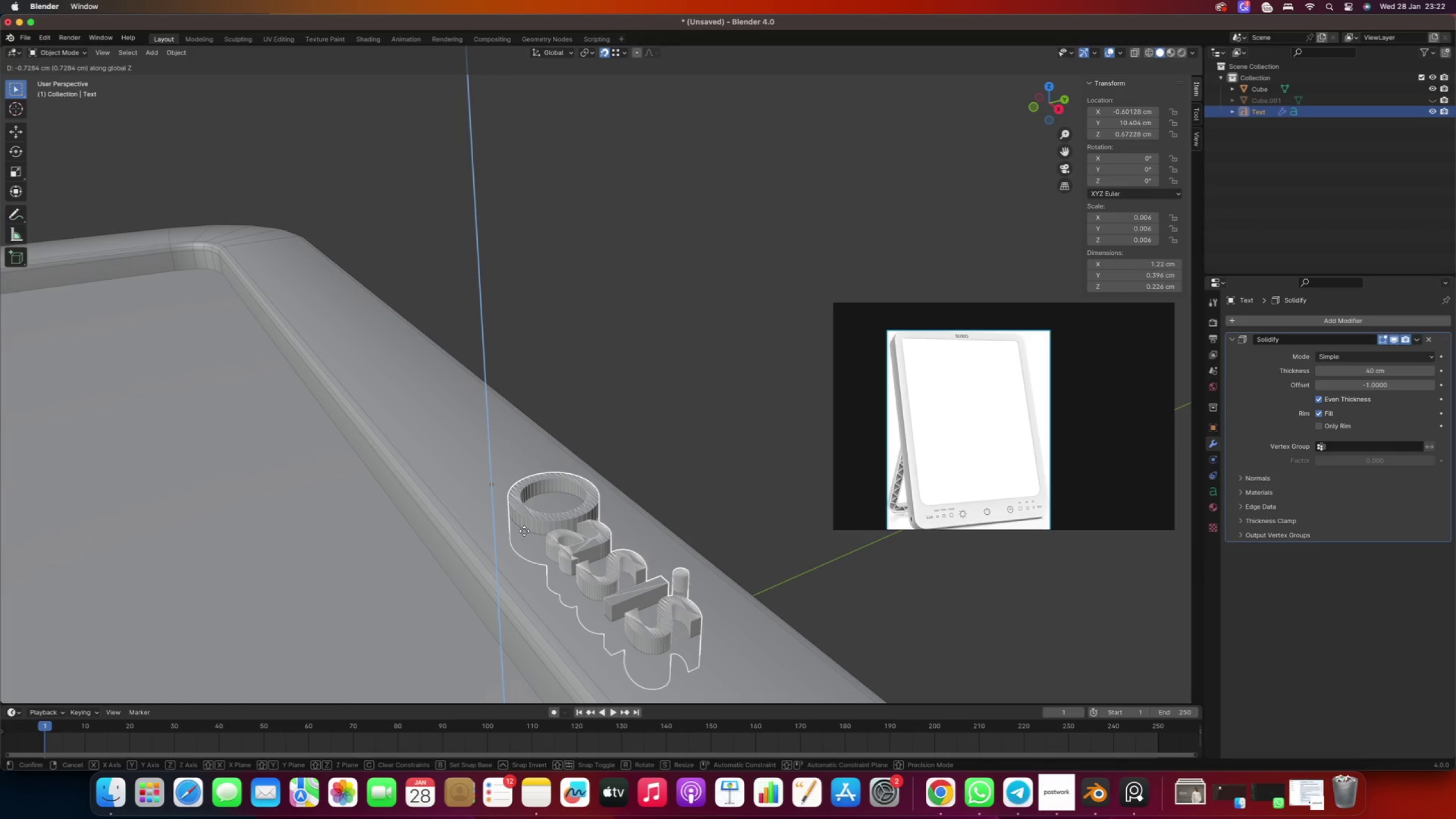 
wait(5.94)
 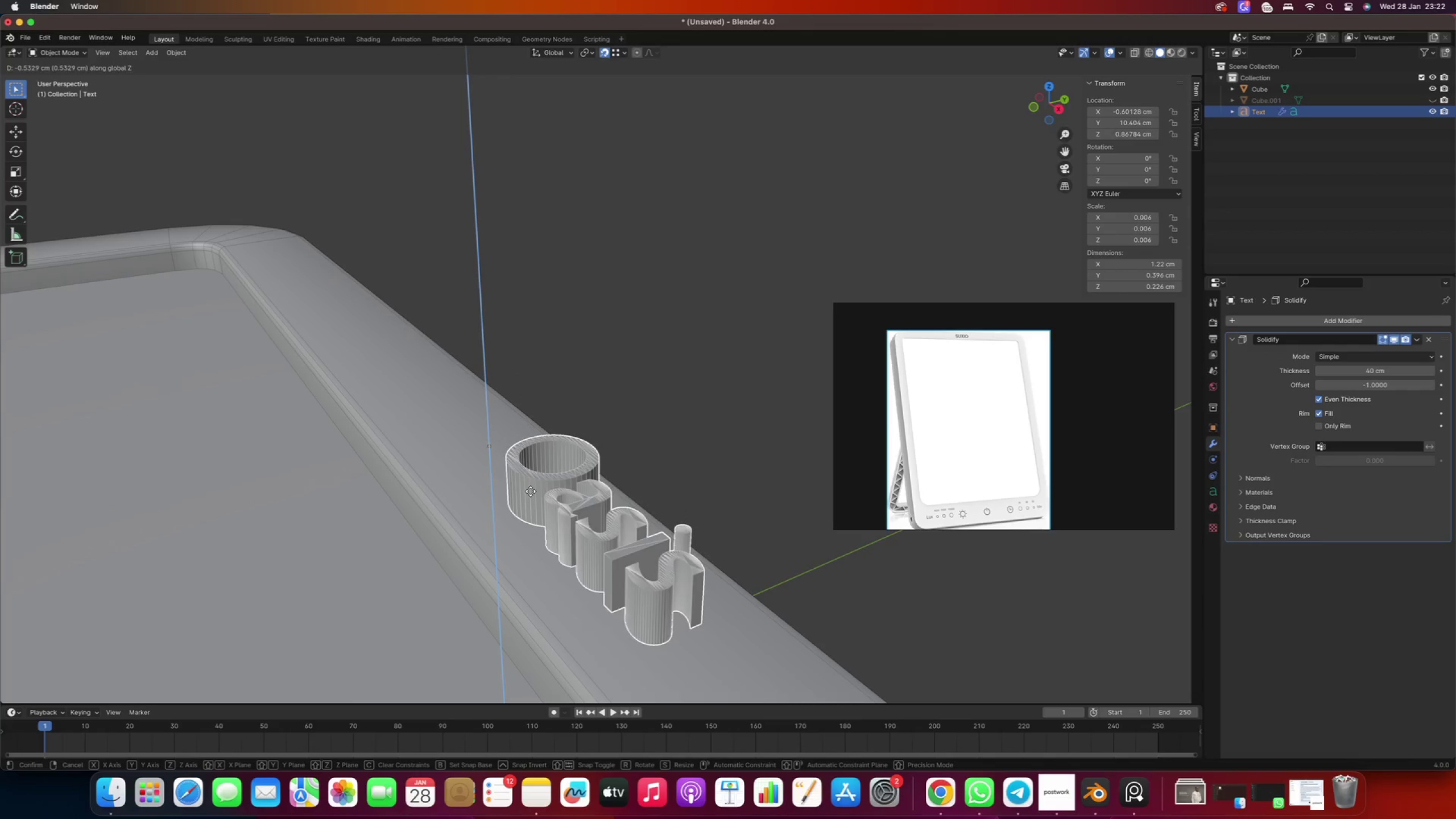 
left_click([525, 536])
 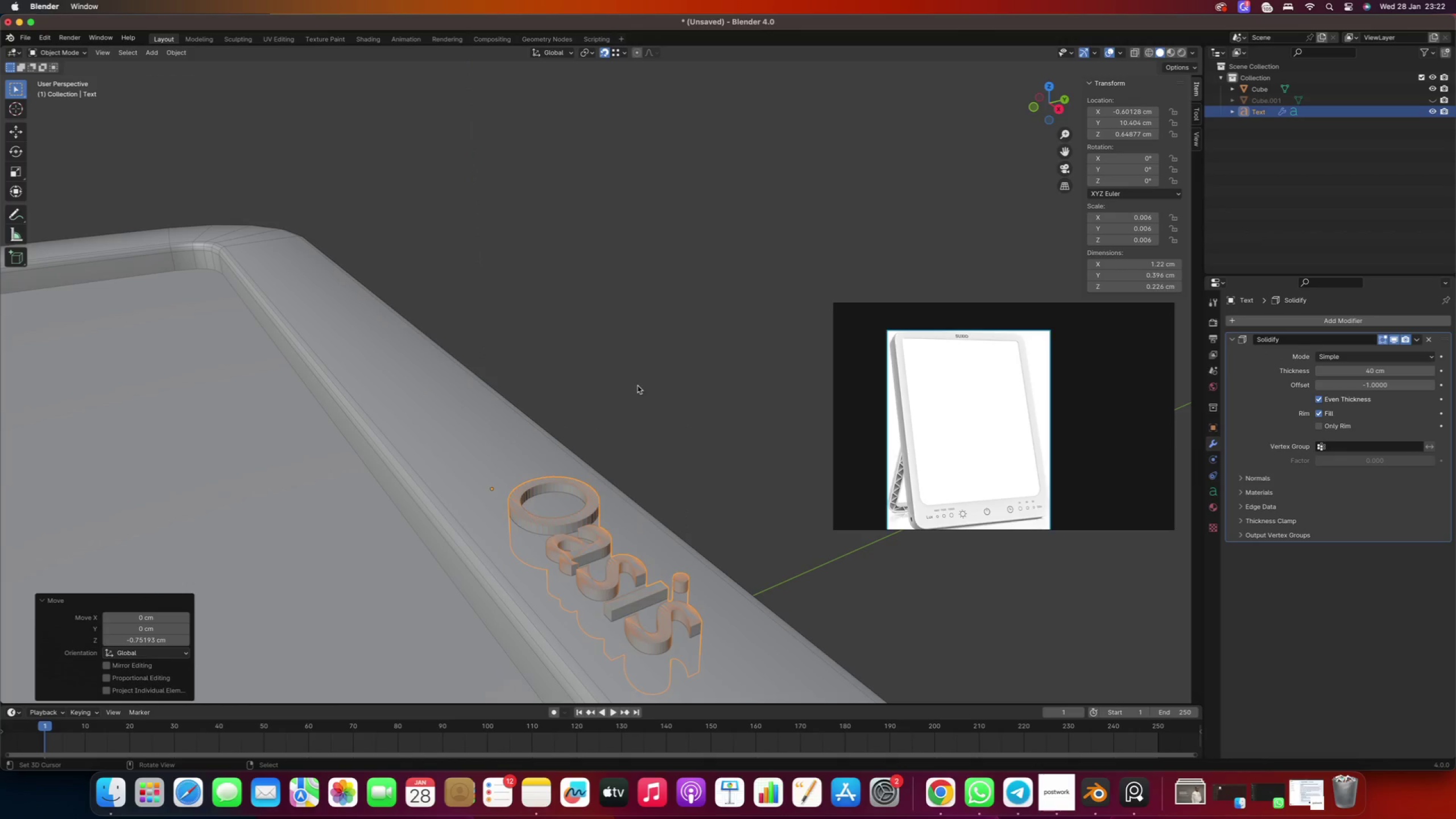 
right_click([638, 384])
 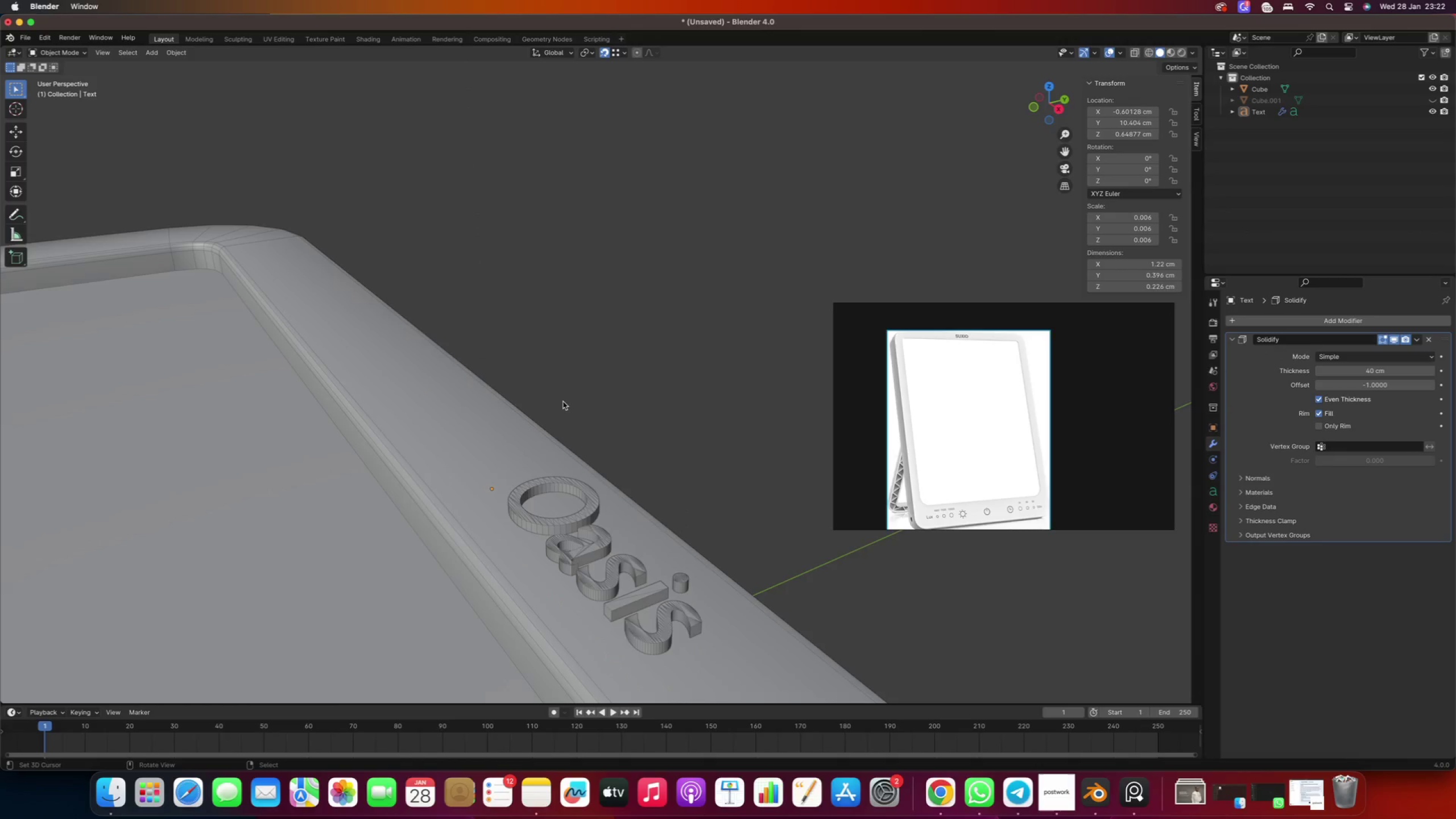 
scroll: coordinate [562, 421], scroll_direction: down, amount: 10.0
 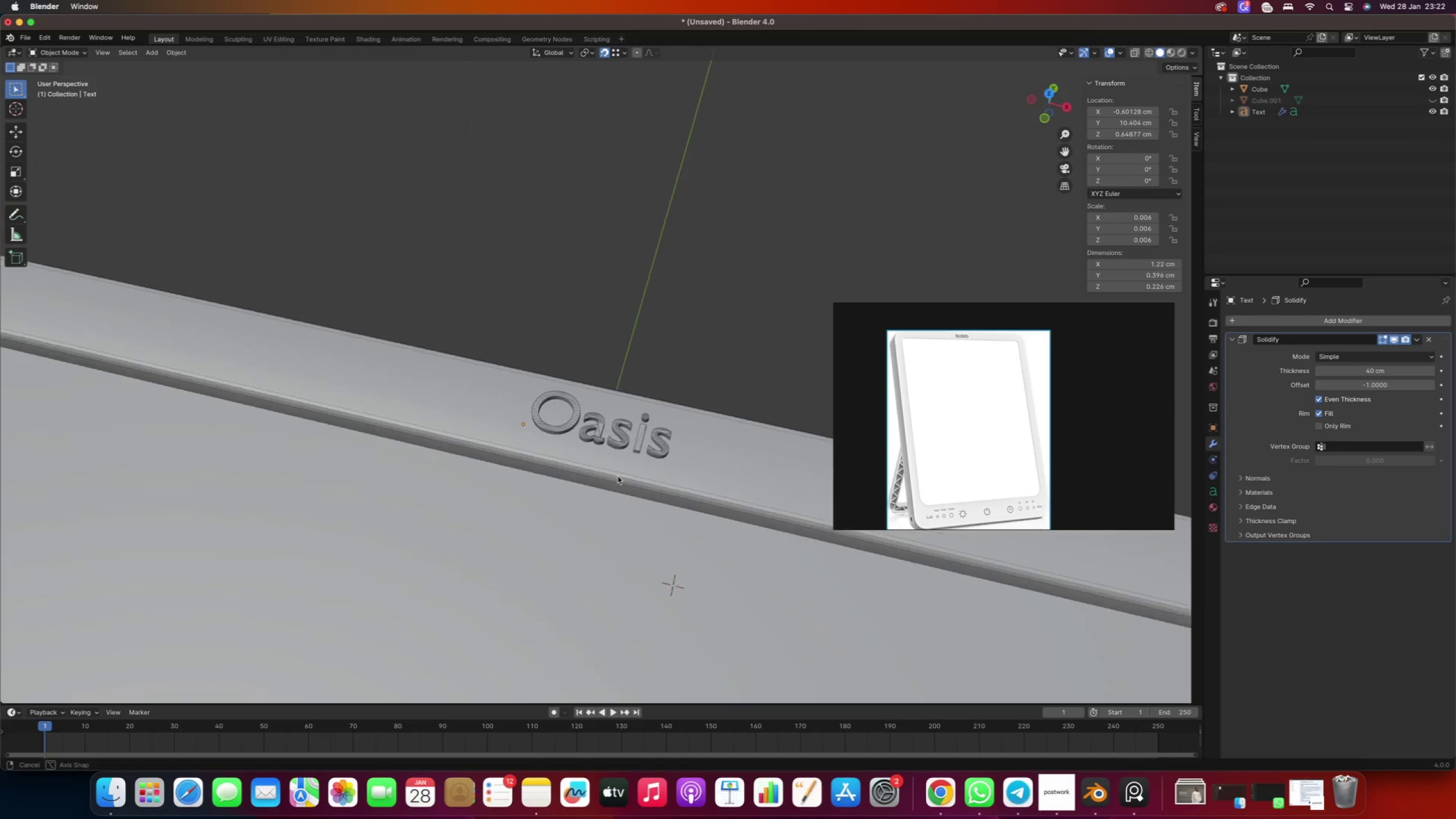 
key(Numpad7)
 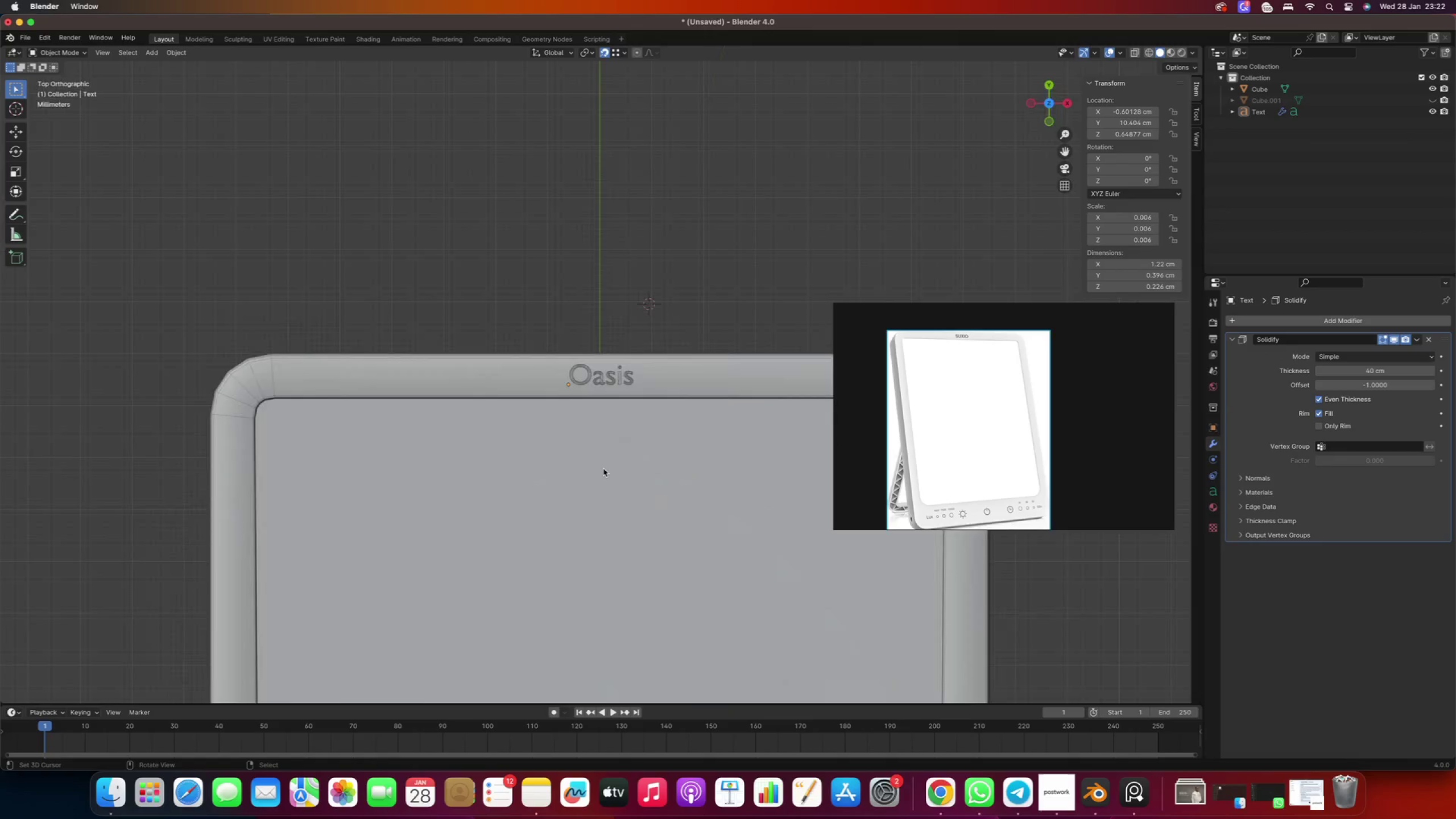 
scroll: coordinate [603, 469], scroll_direction: down, amount: 33.0
 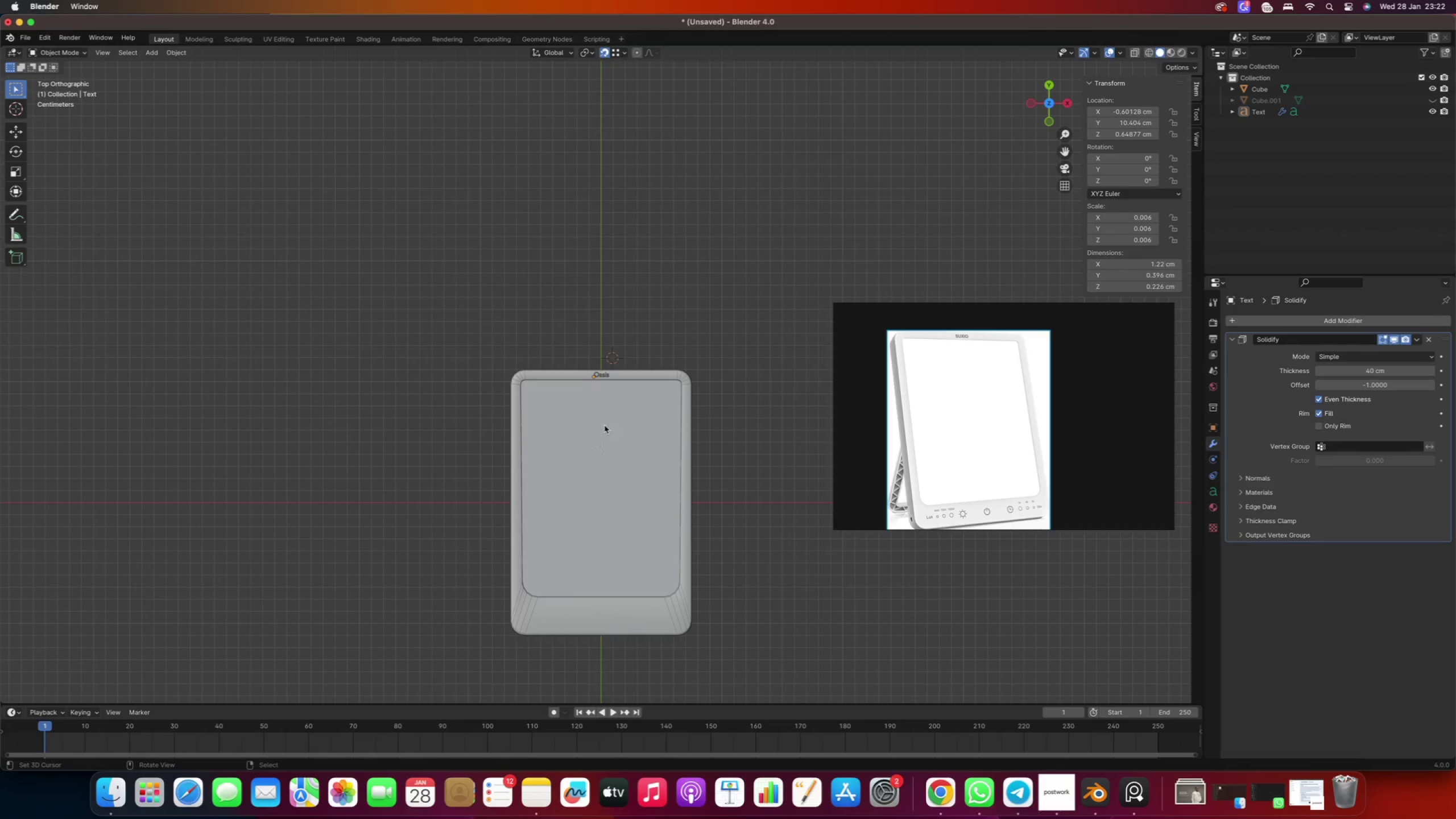 
scroll: coordinate [586, 395], scroll_direction: up, amount: 20.0
 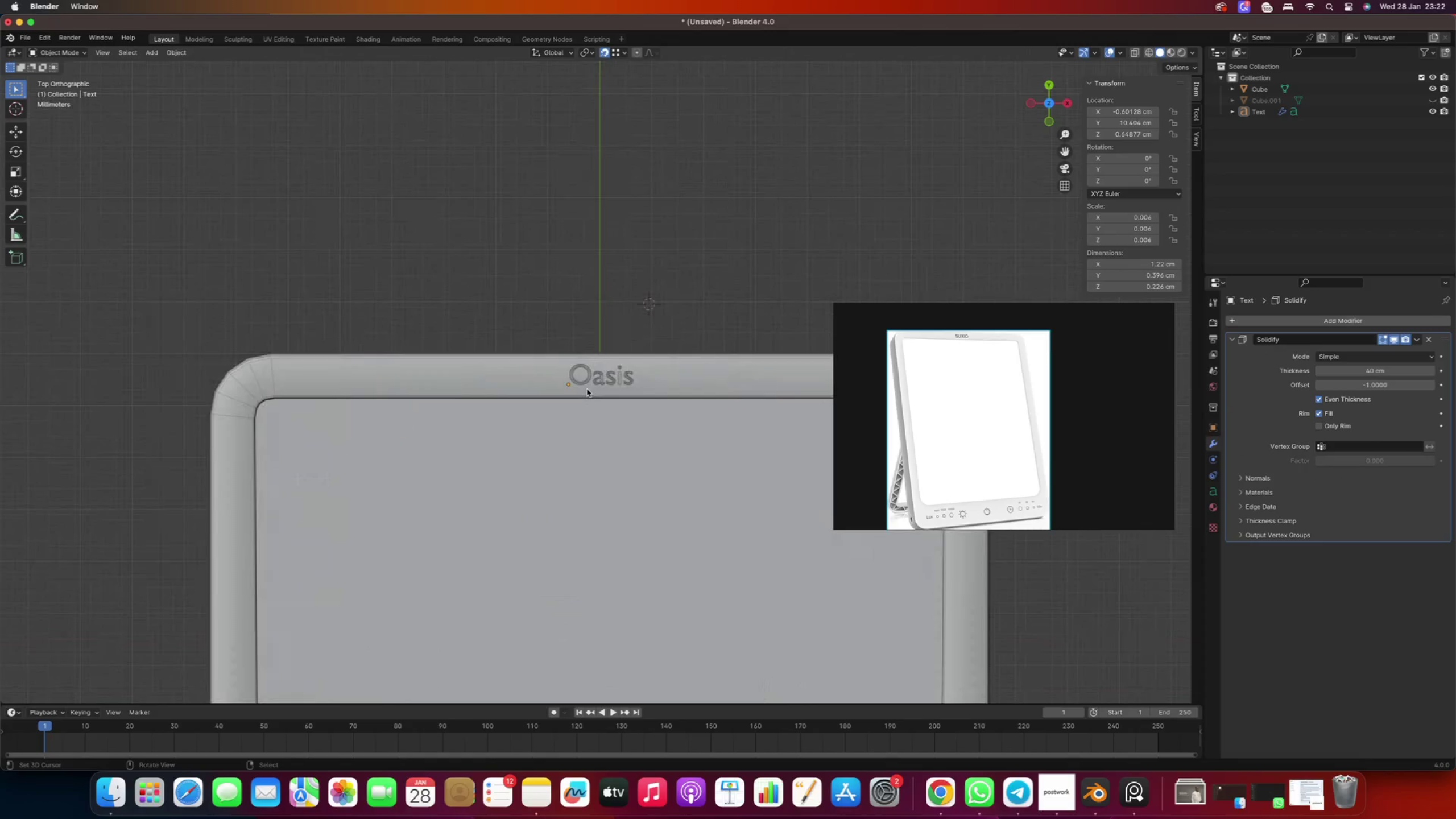 
scroll: coordinate [580, 393], scroll_direction: down, amount: 14.0
 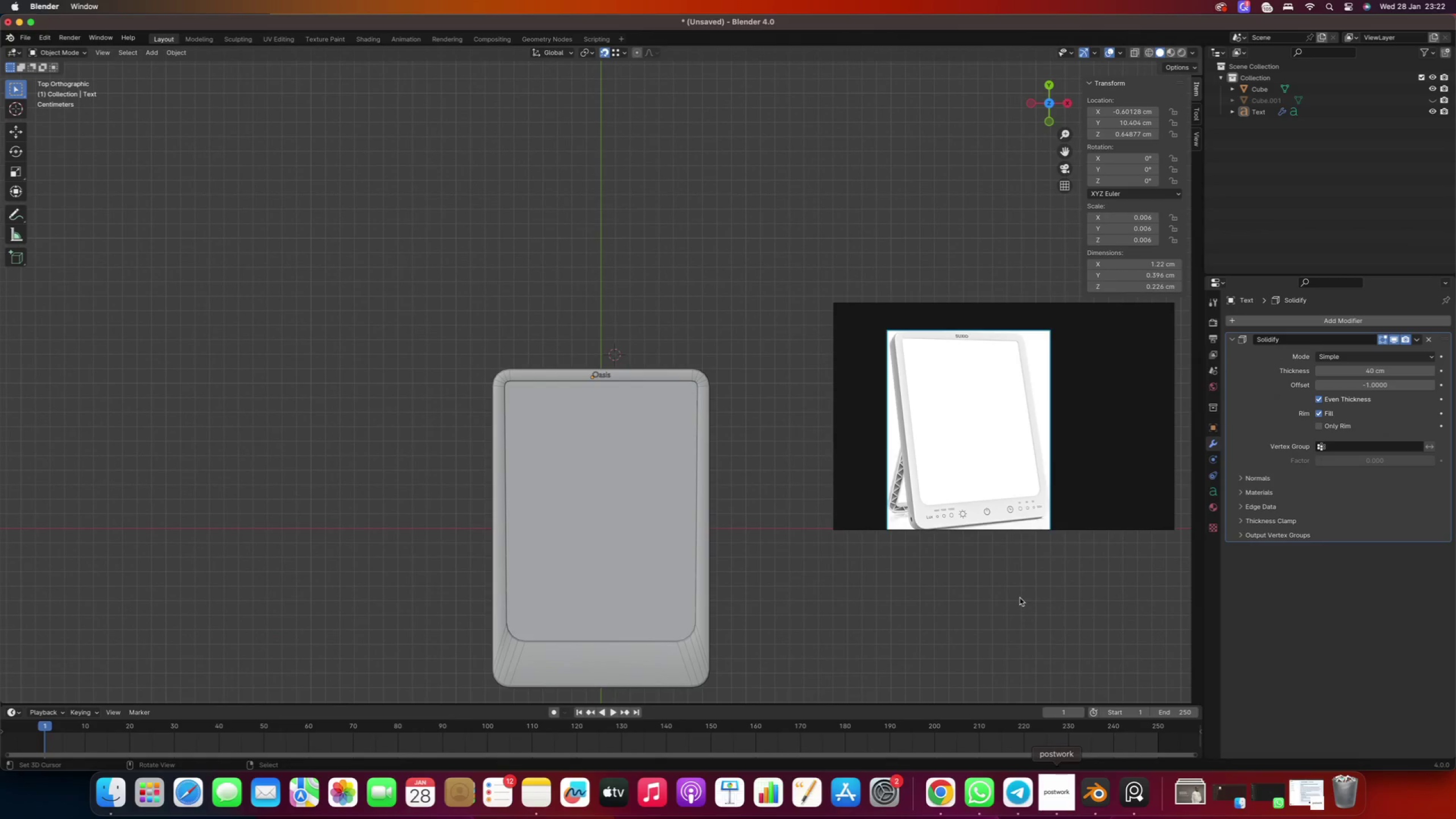 
scroll: coordinate [987, 508], scroll_direction: up, amount: 8.0
 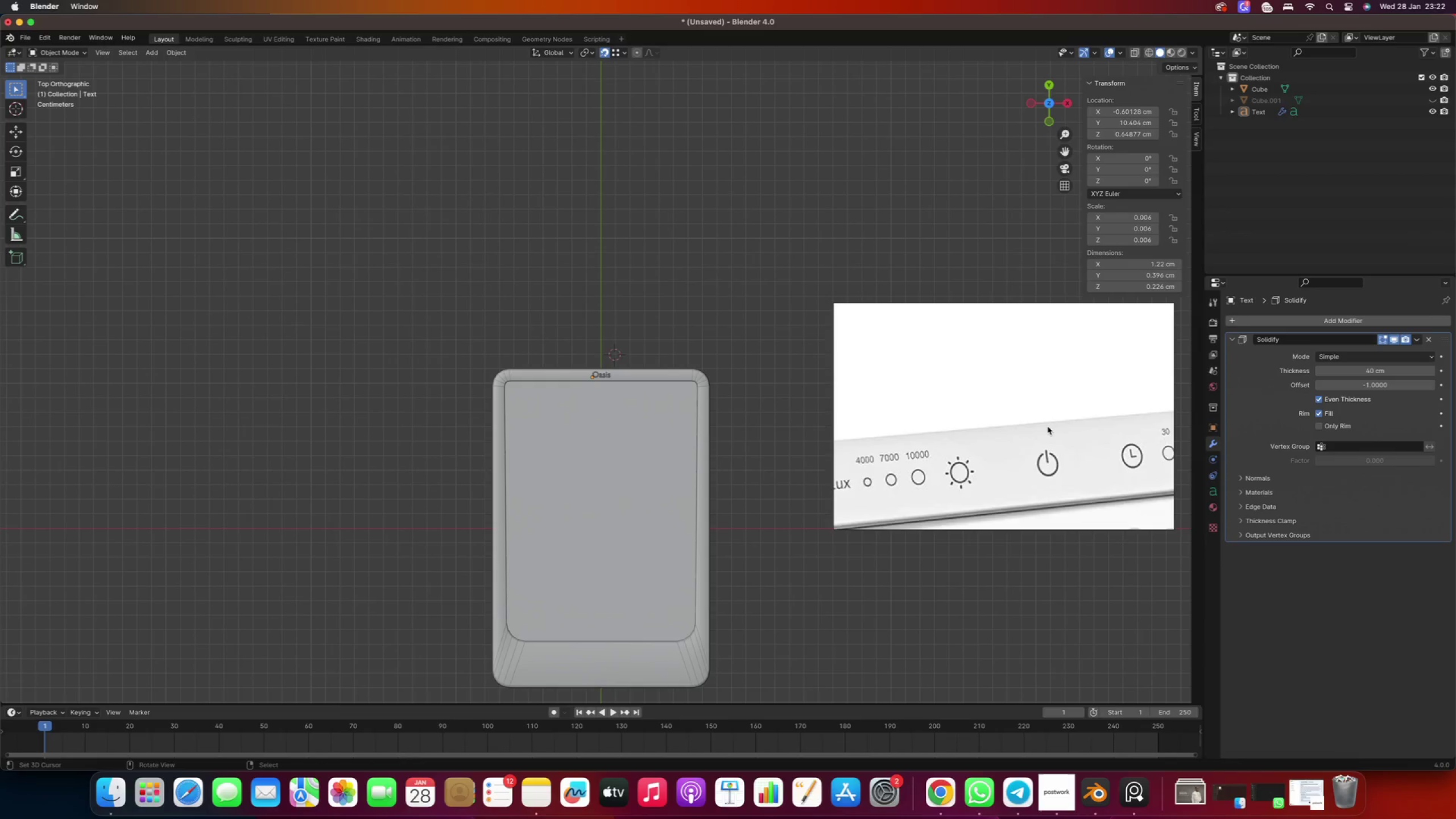 
wait(8.6)
 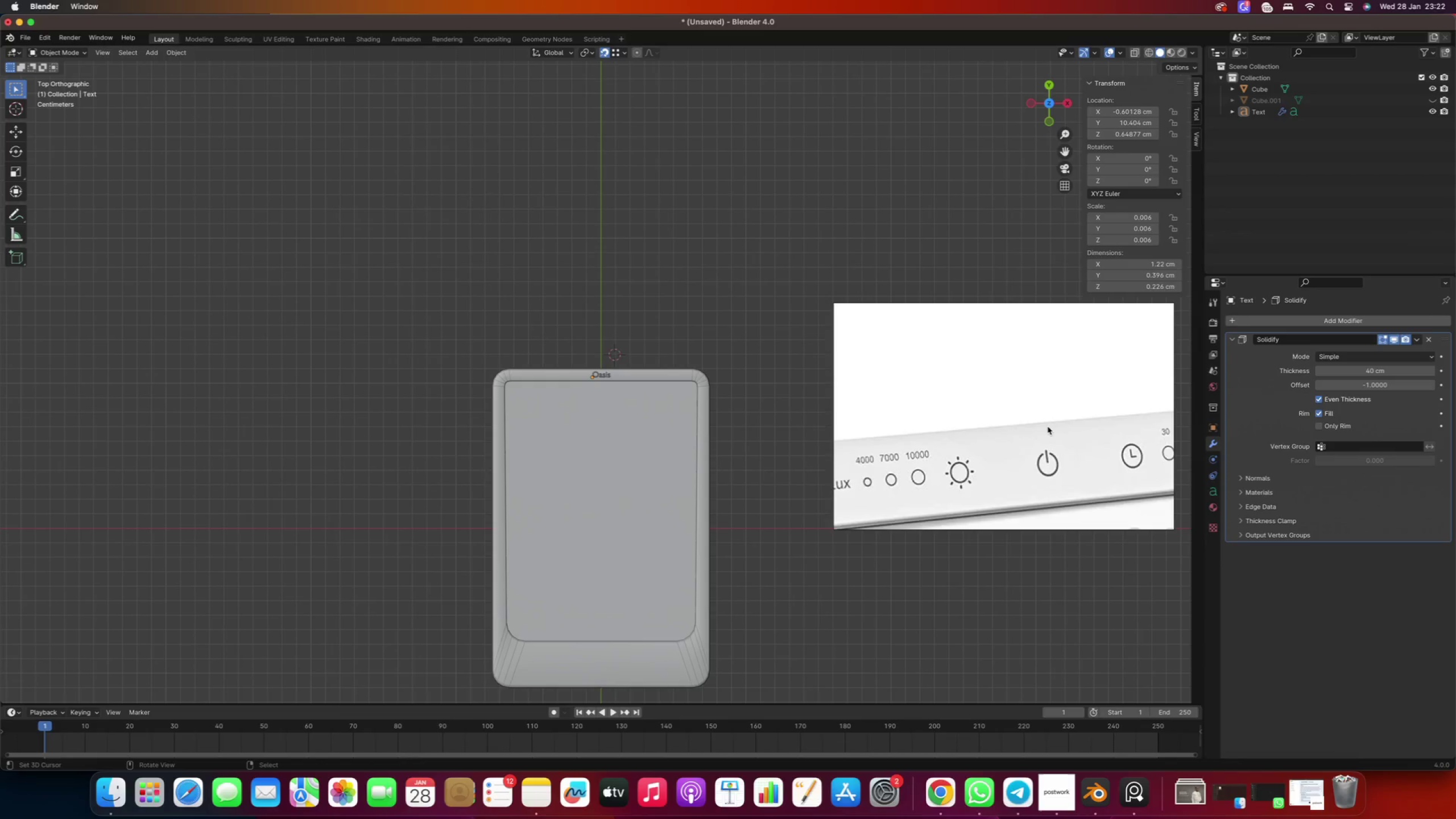 
scroll: coordinate [1039, 440], scroll_direction: down, amount: 3.0